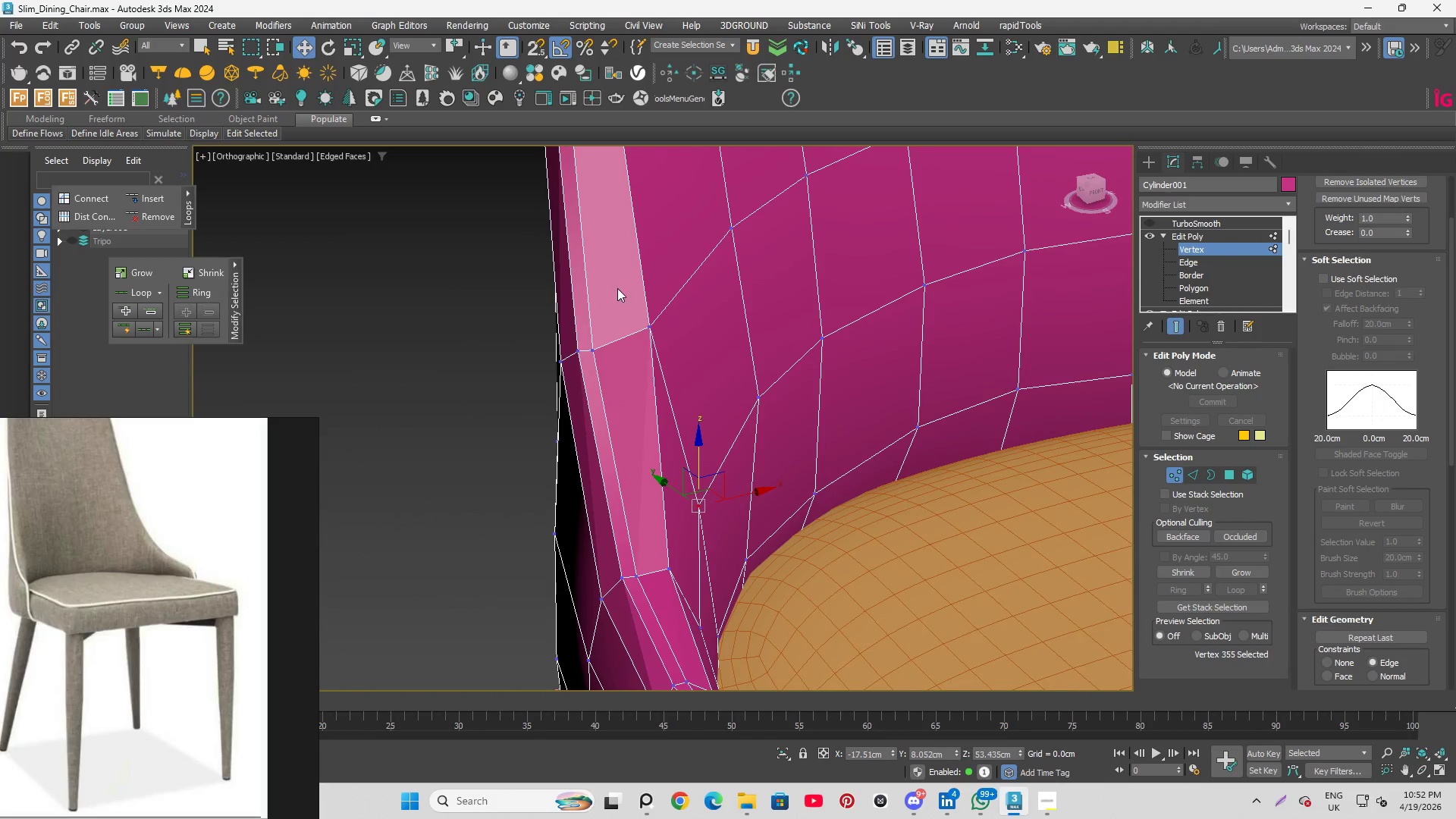 
scroll: coordinate [648, 190], scroll_direction: up, amount: 3.0
 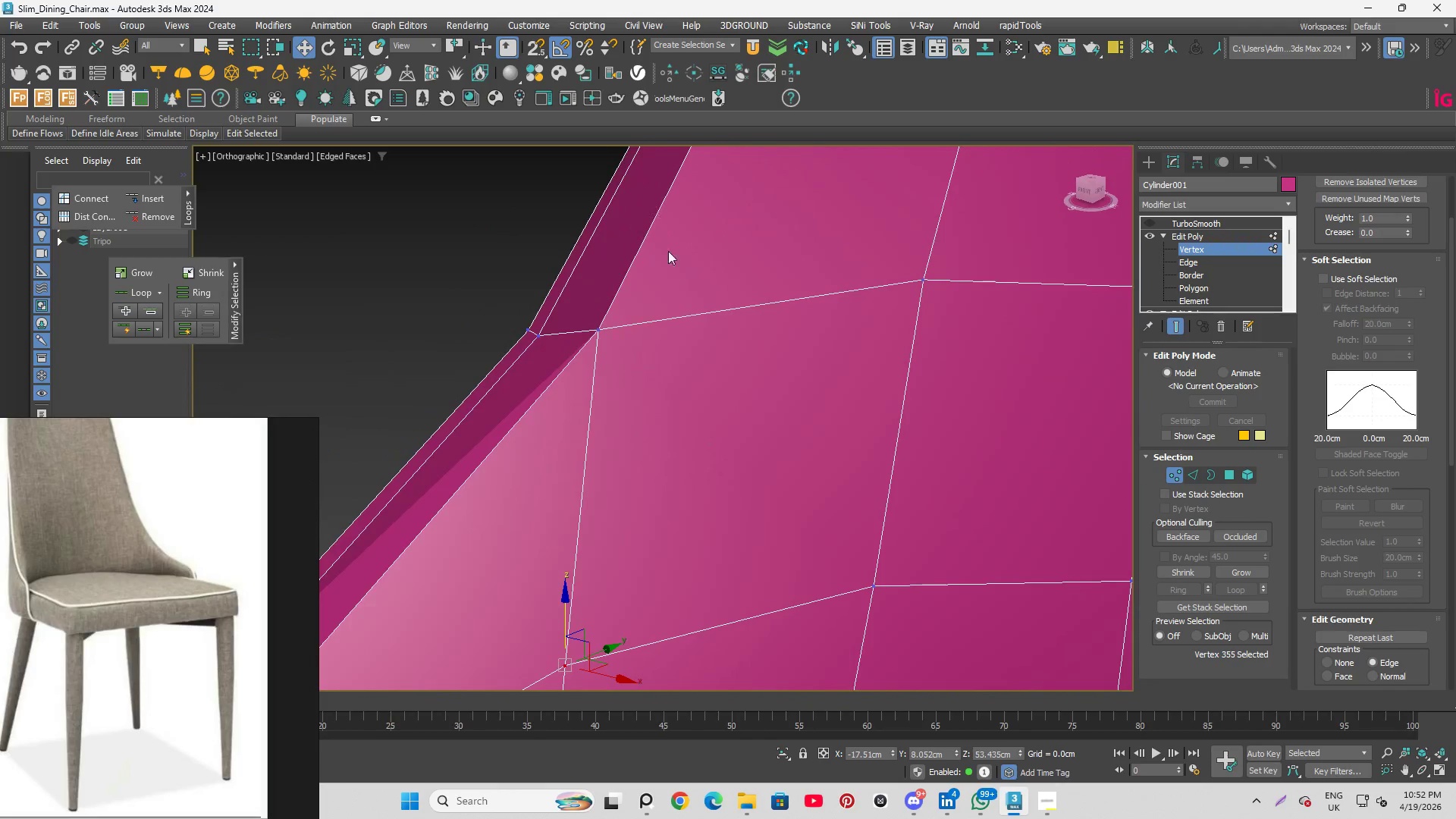 
scroll: coordinate [570, 264], scroll_direction: down, amount: 3.0
 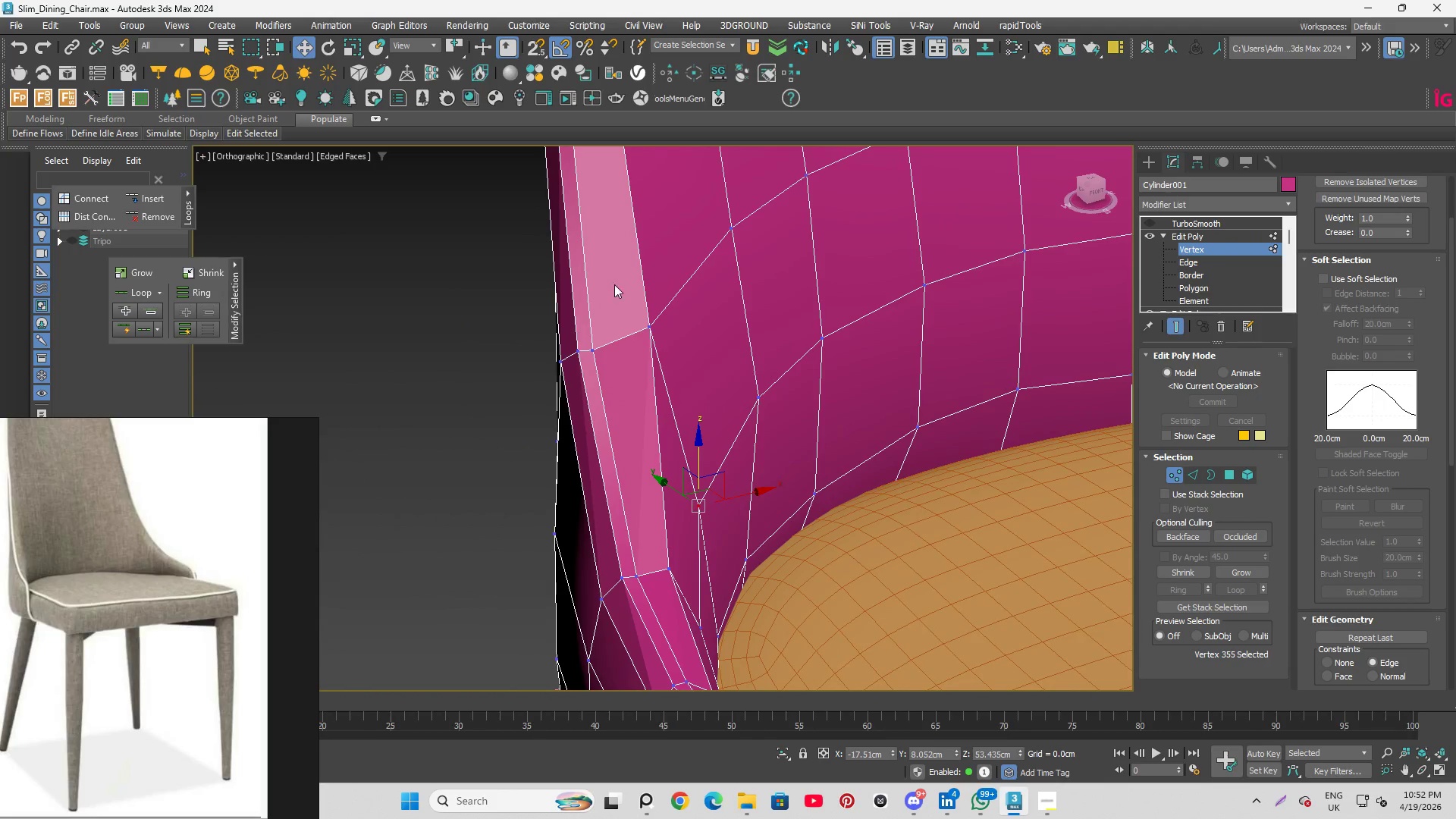 
hold_key(key=AltLeft, duration=1.05)
scroll: coordinate [614, 309], scroll_direction: down, amount: 2.0
 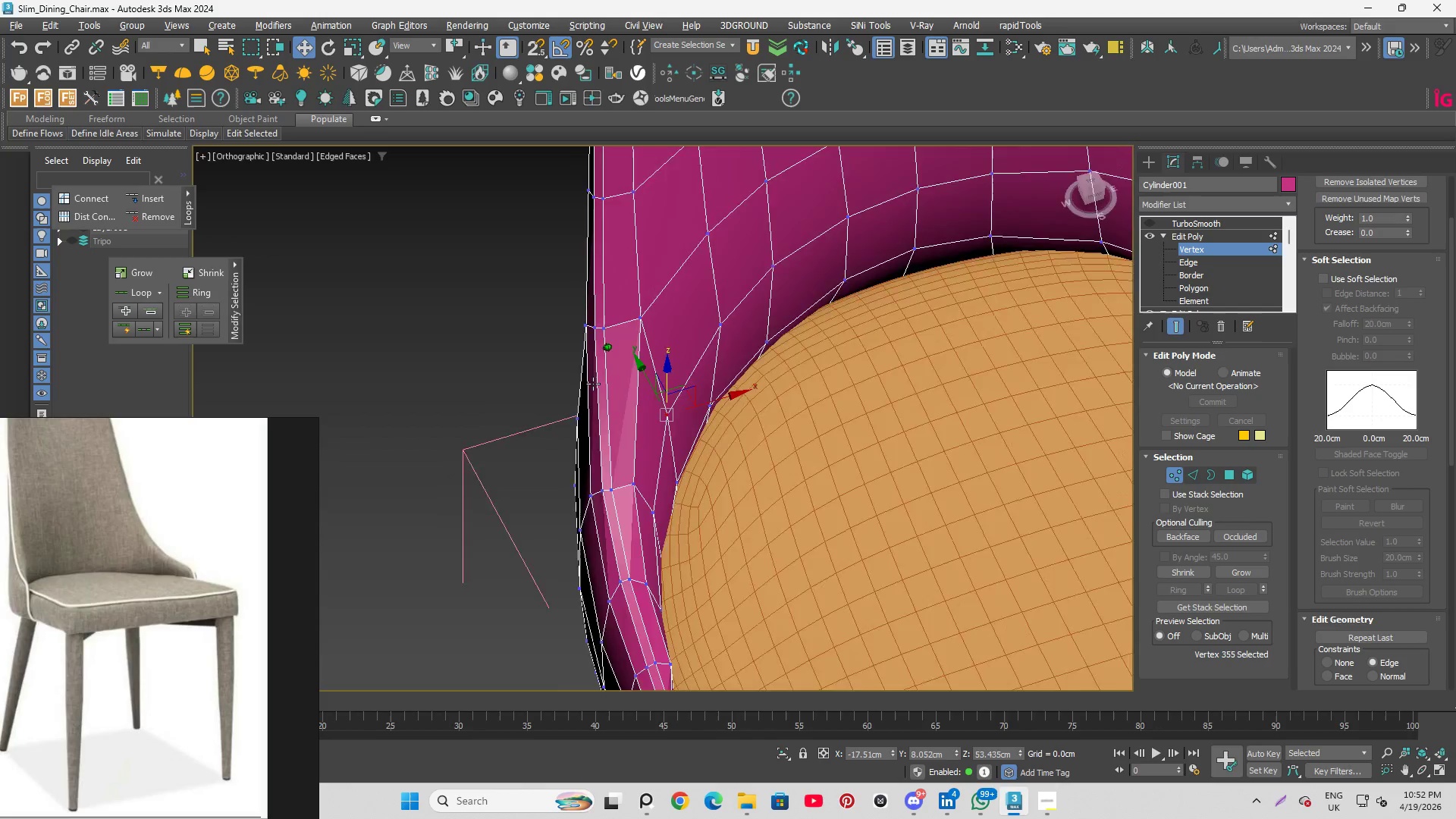 
left_click([1218, 266])
 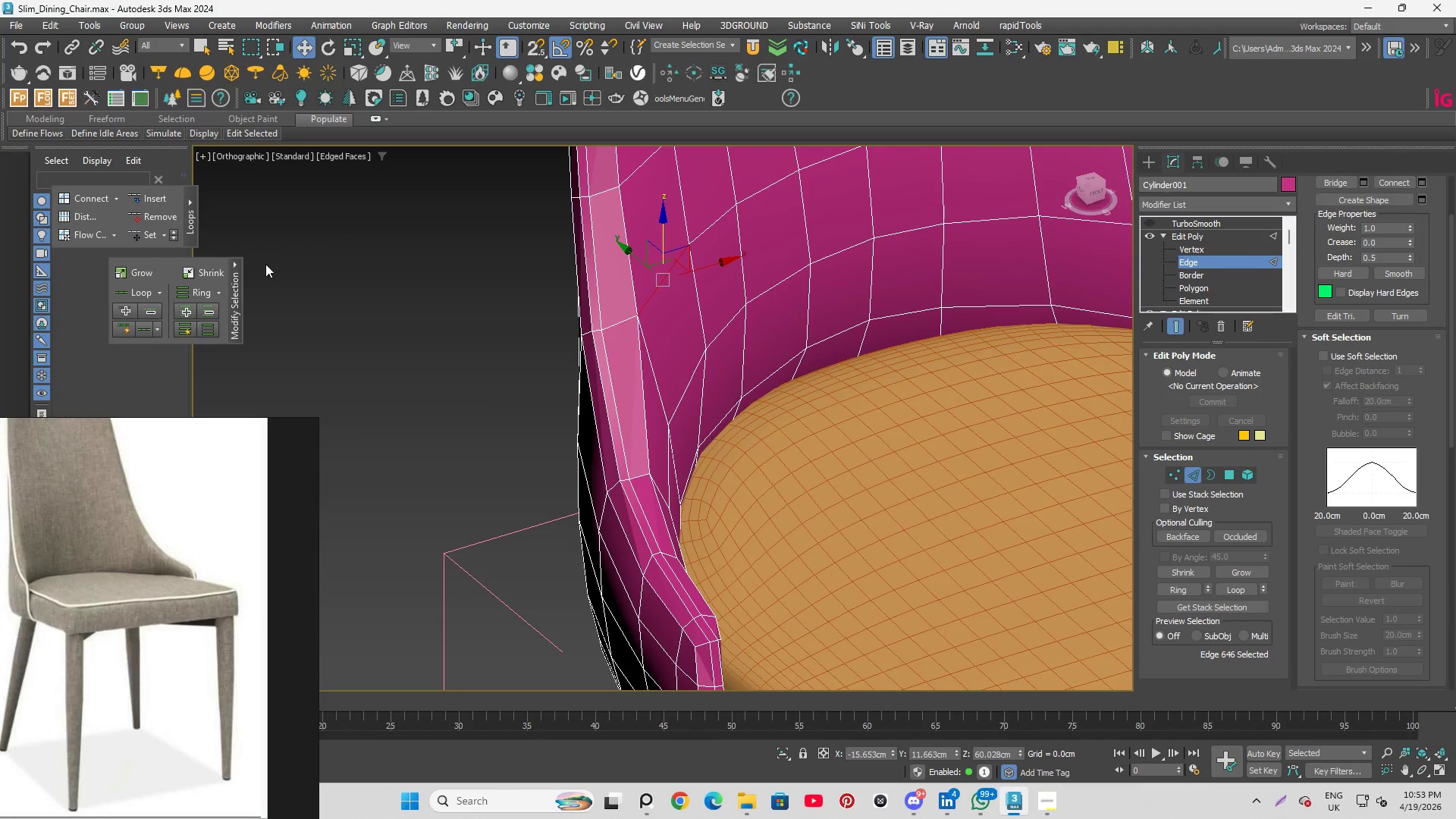 
left_click([141, 233])
 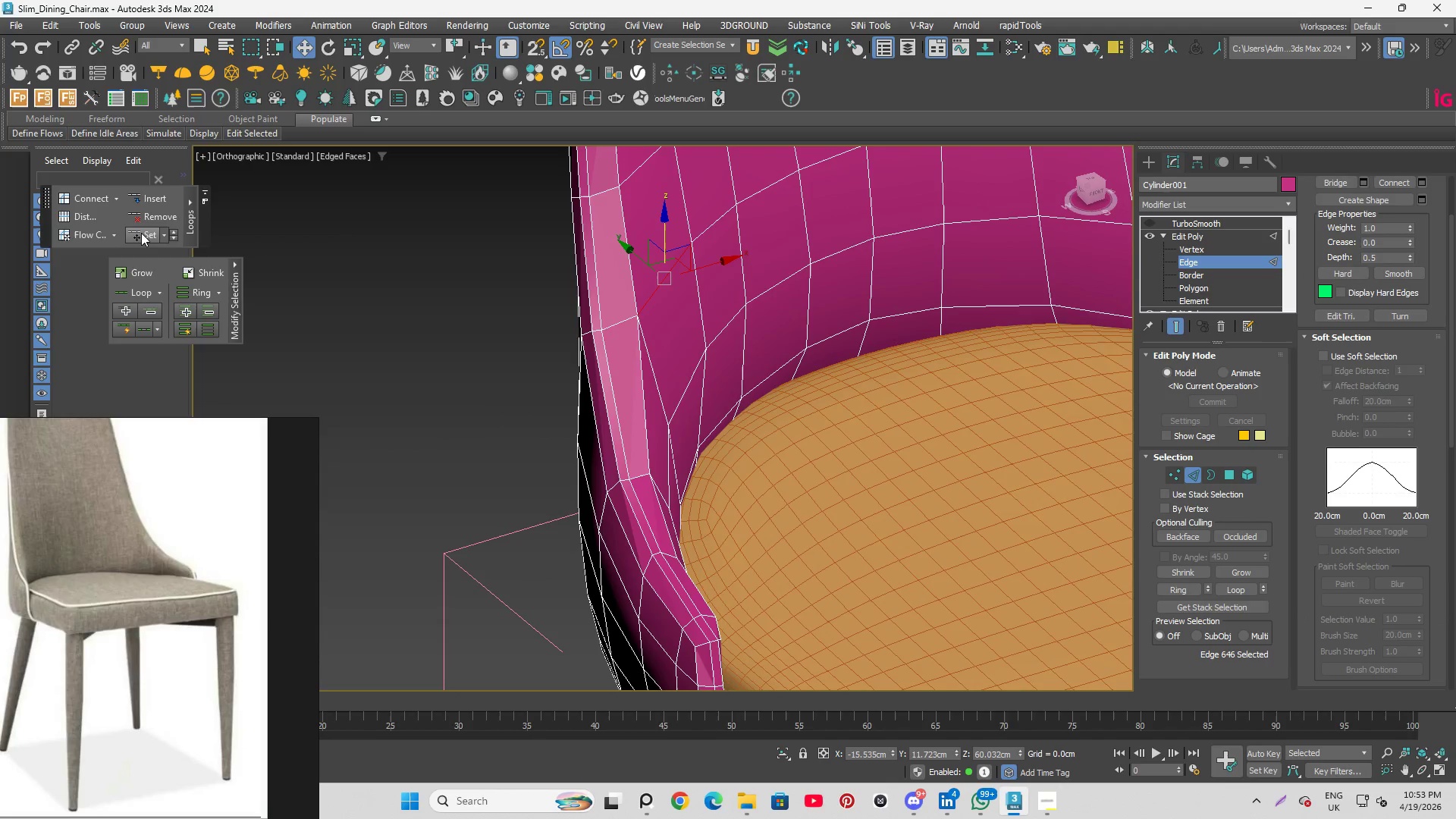 
left_click([141, 233])
 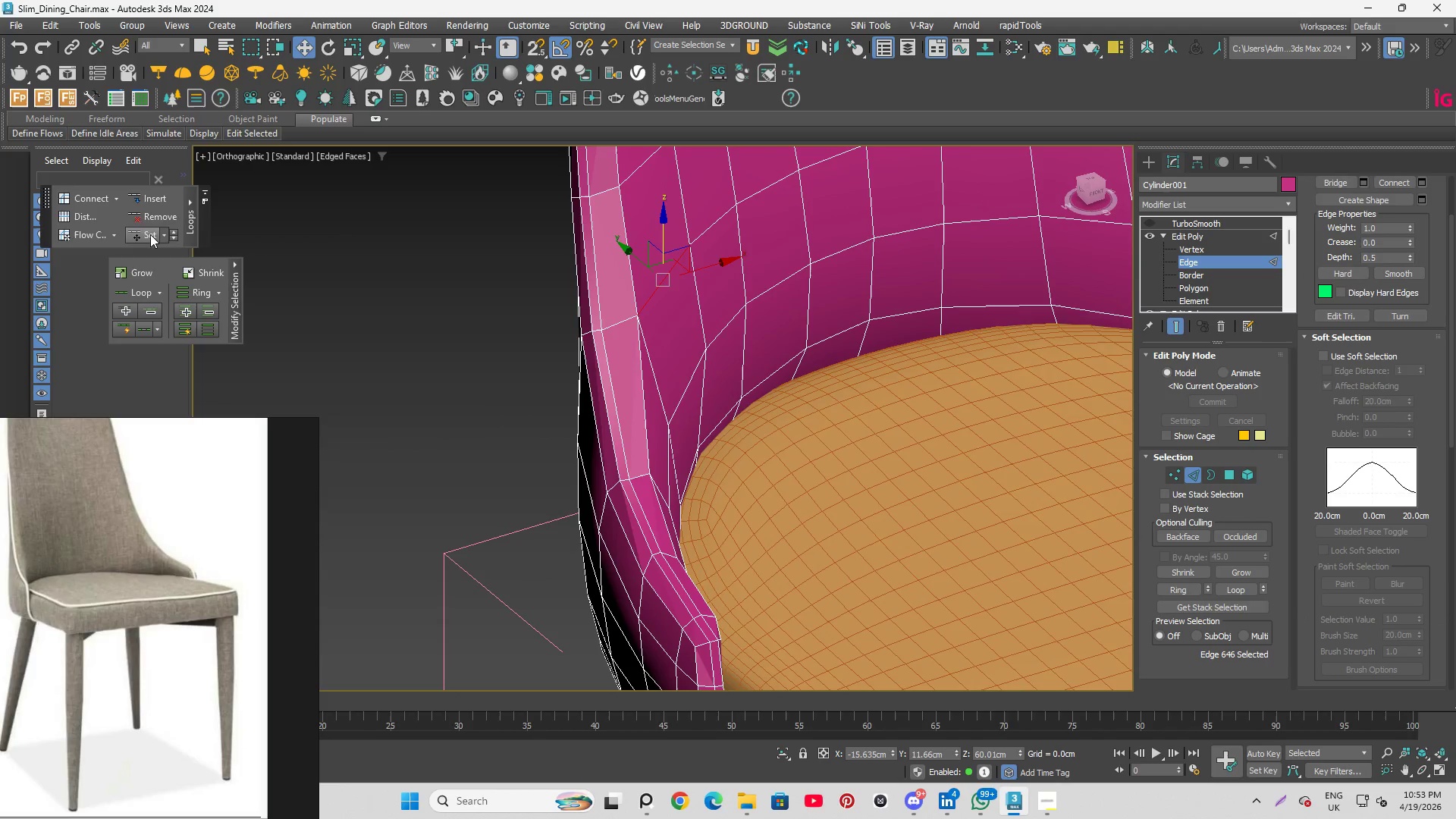 
hold_key(key=AltLeft, duration=1.5)
 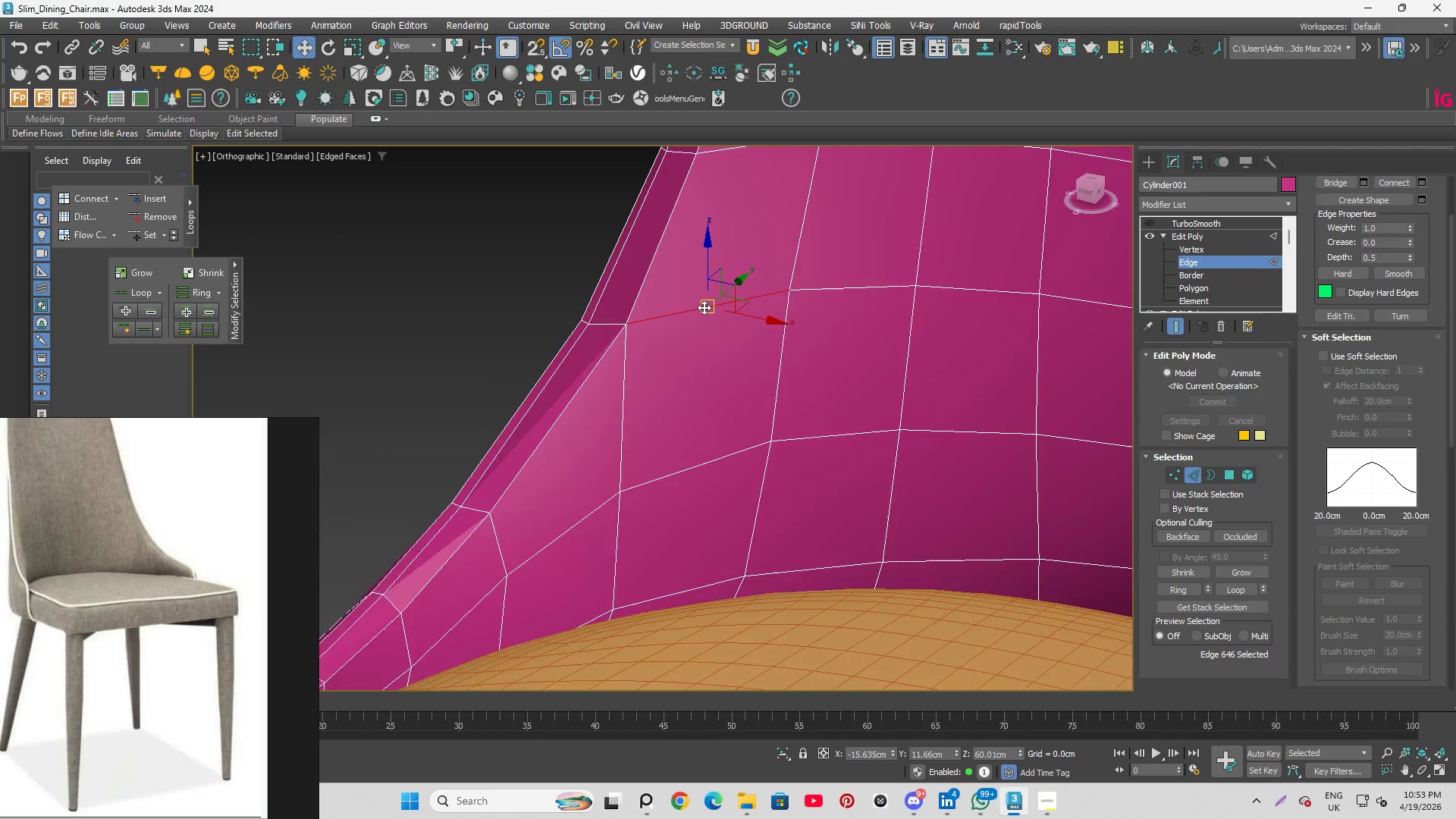 
hold_key(key=AltLeft, duration=2.42)
 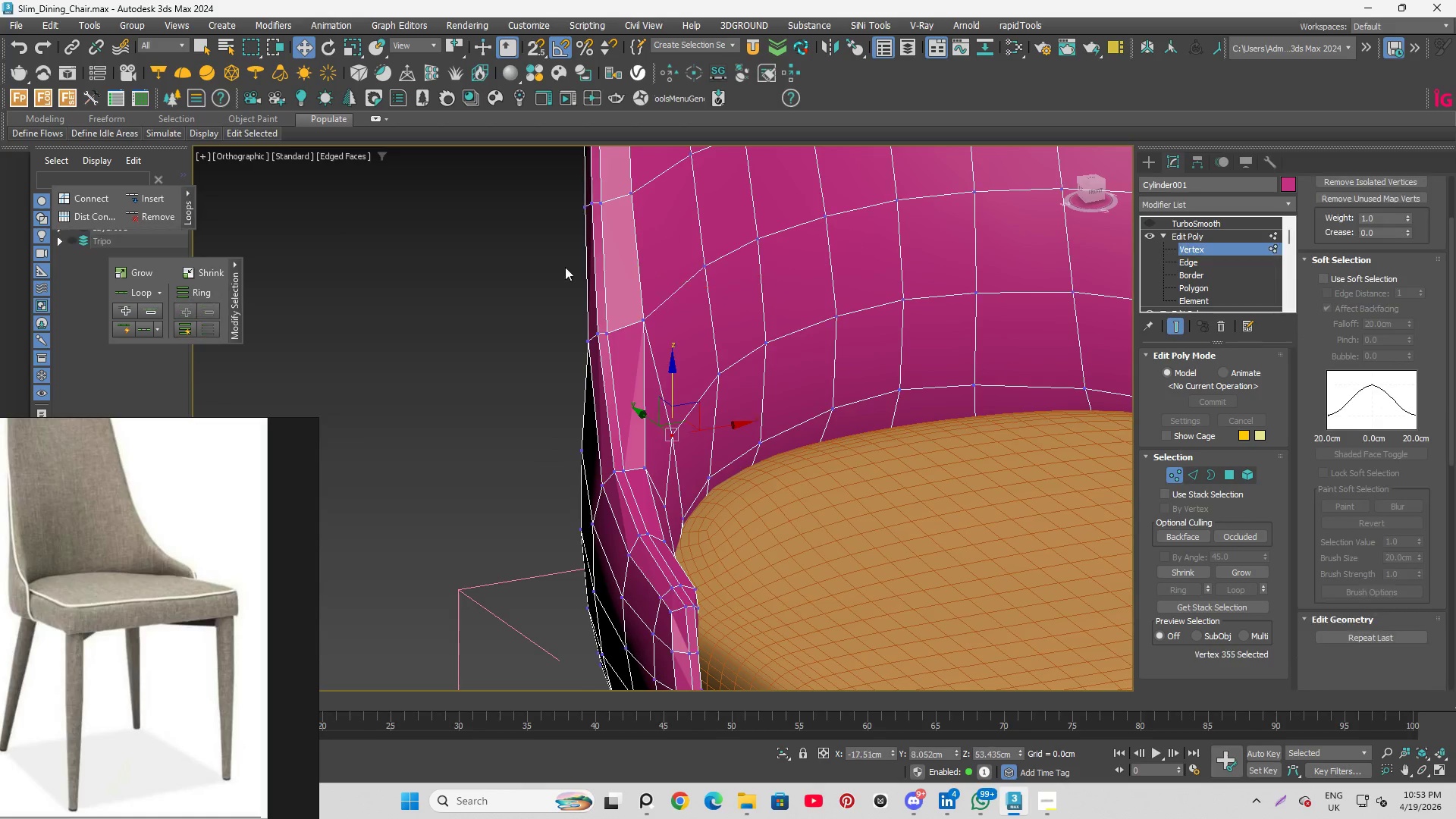 
scroll: coordinate [679, 315], scroll_direction: none, amount: 0.0
 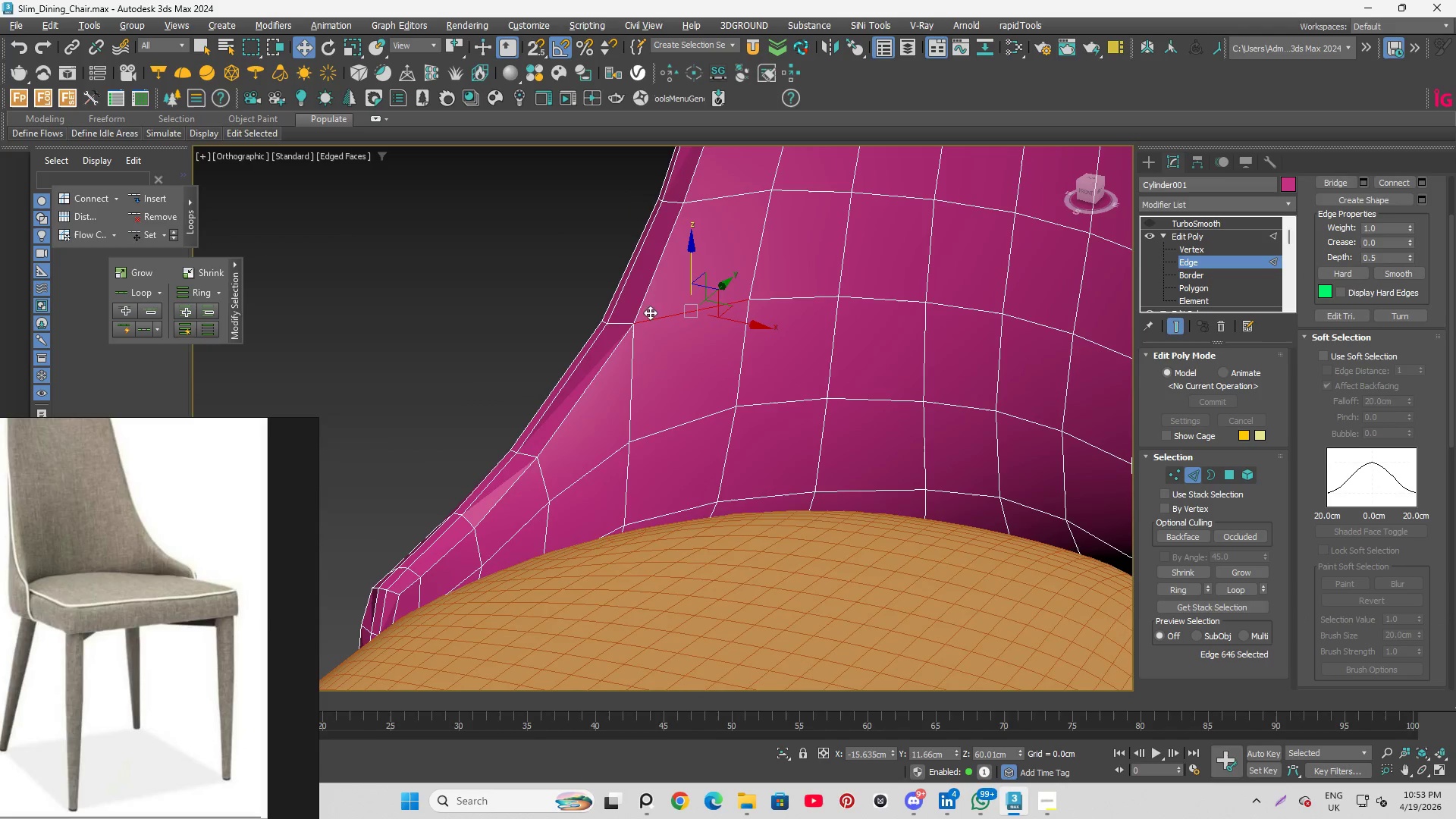 
left_click([660, 317])
 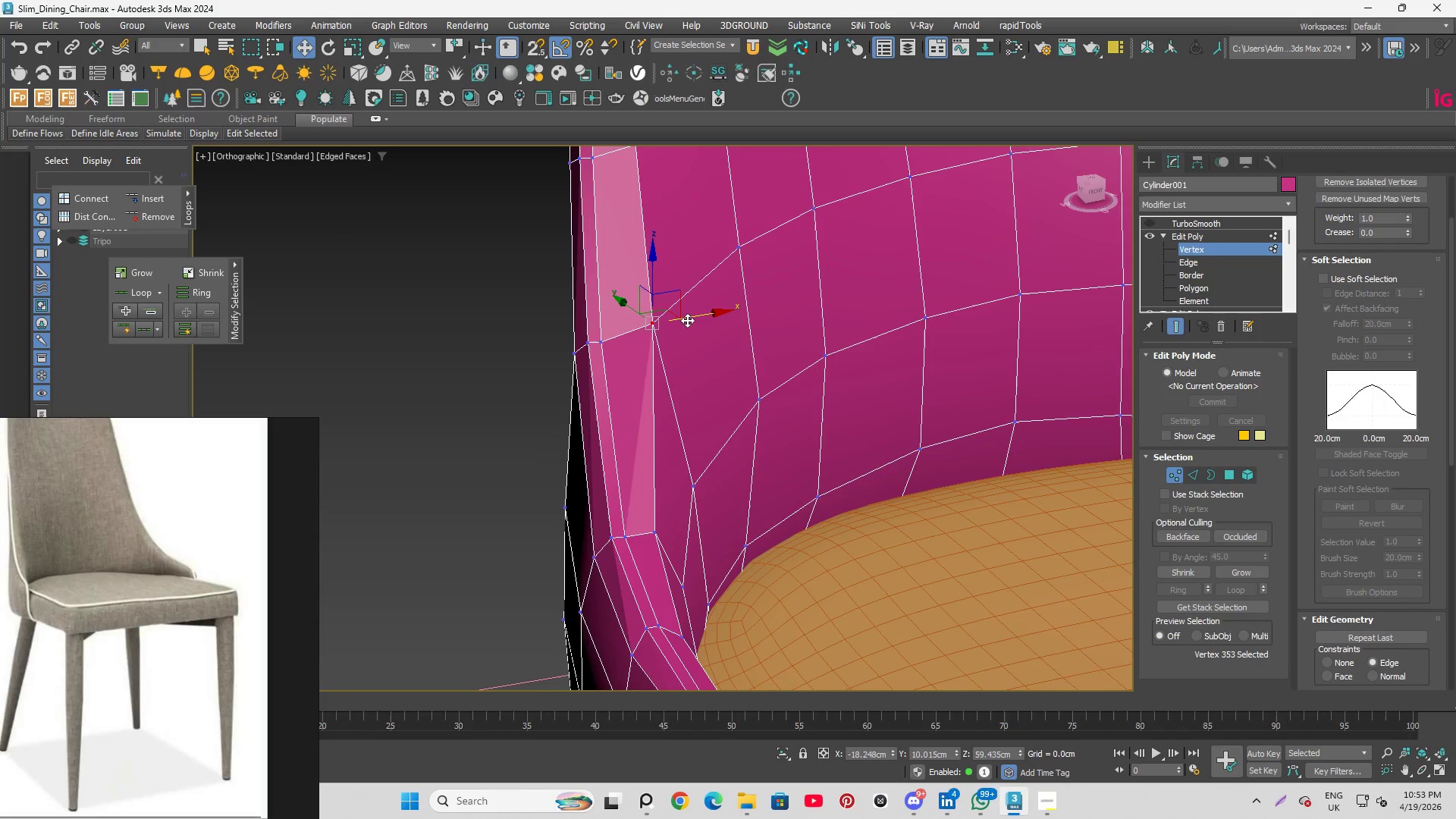 
scroll: coordinate [622, 312], scroll_direction: up, amount: 1.0
 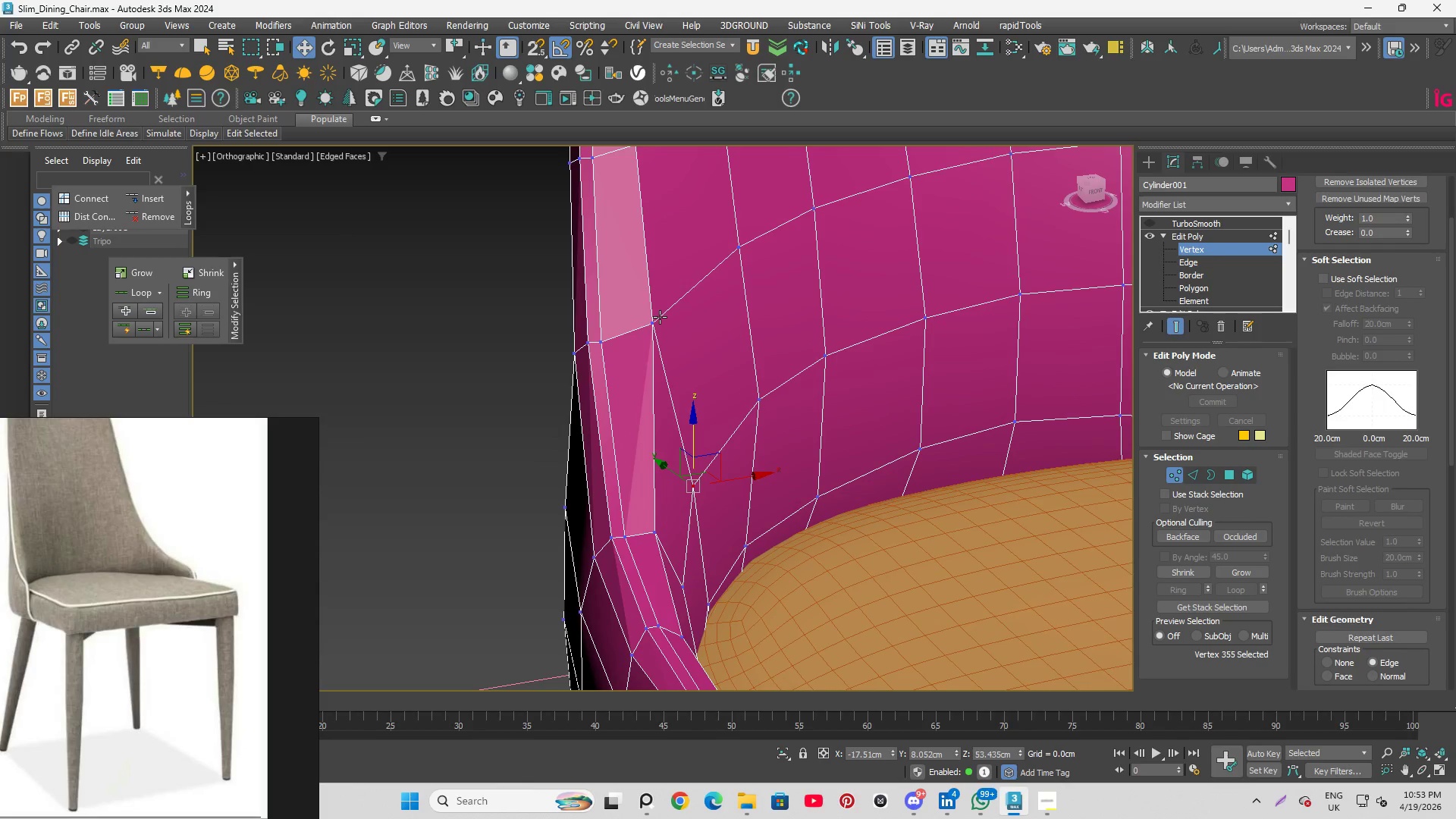 
left_click_drag(start_coordinate=[687, 320], to_coordinate=[675, 326])
 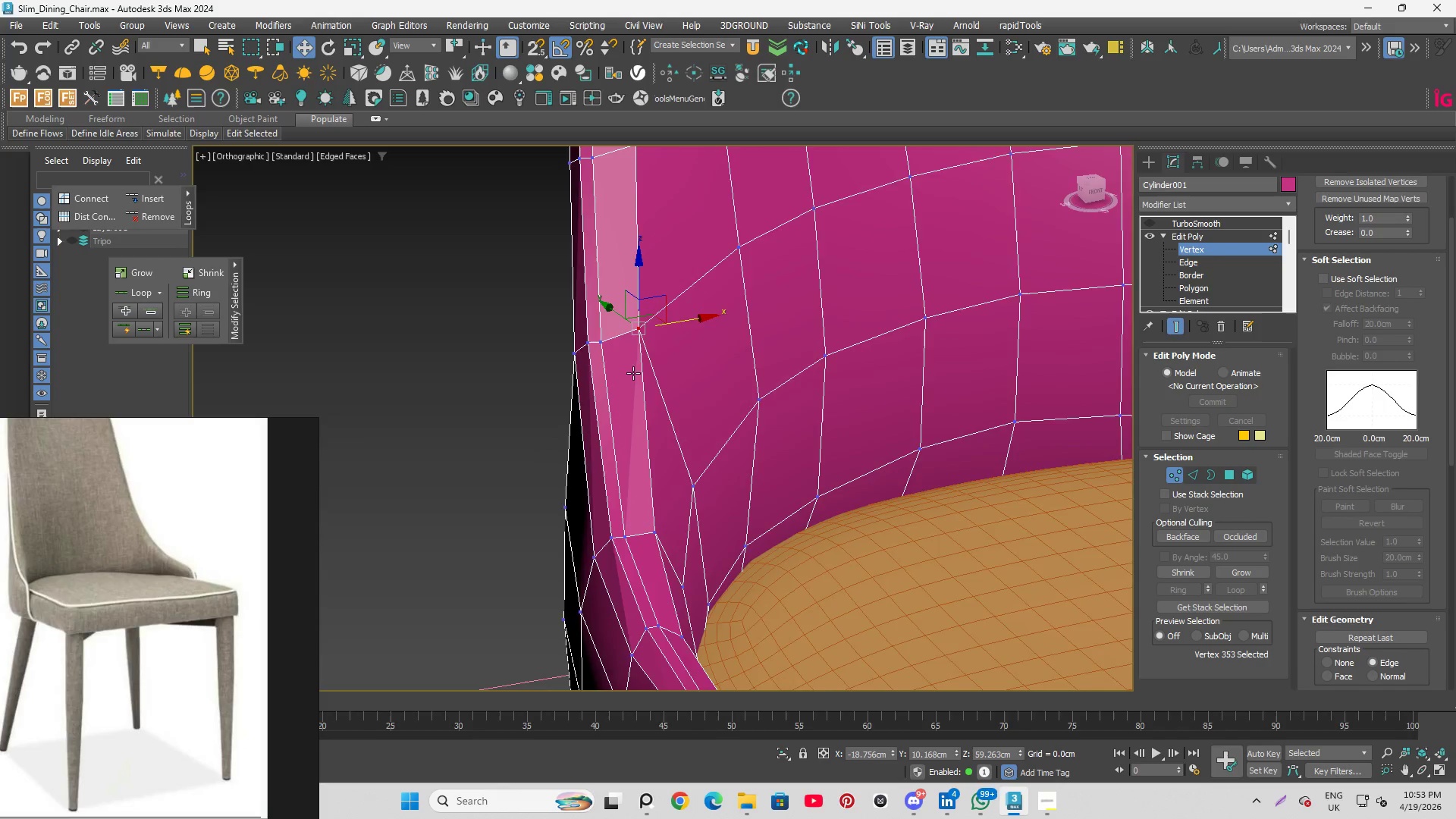 
hold_key(key=AltLeft, duration=1.2)
scroll: coordinate [639, 422], scroll_direction: down, amount: 3.0
 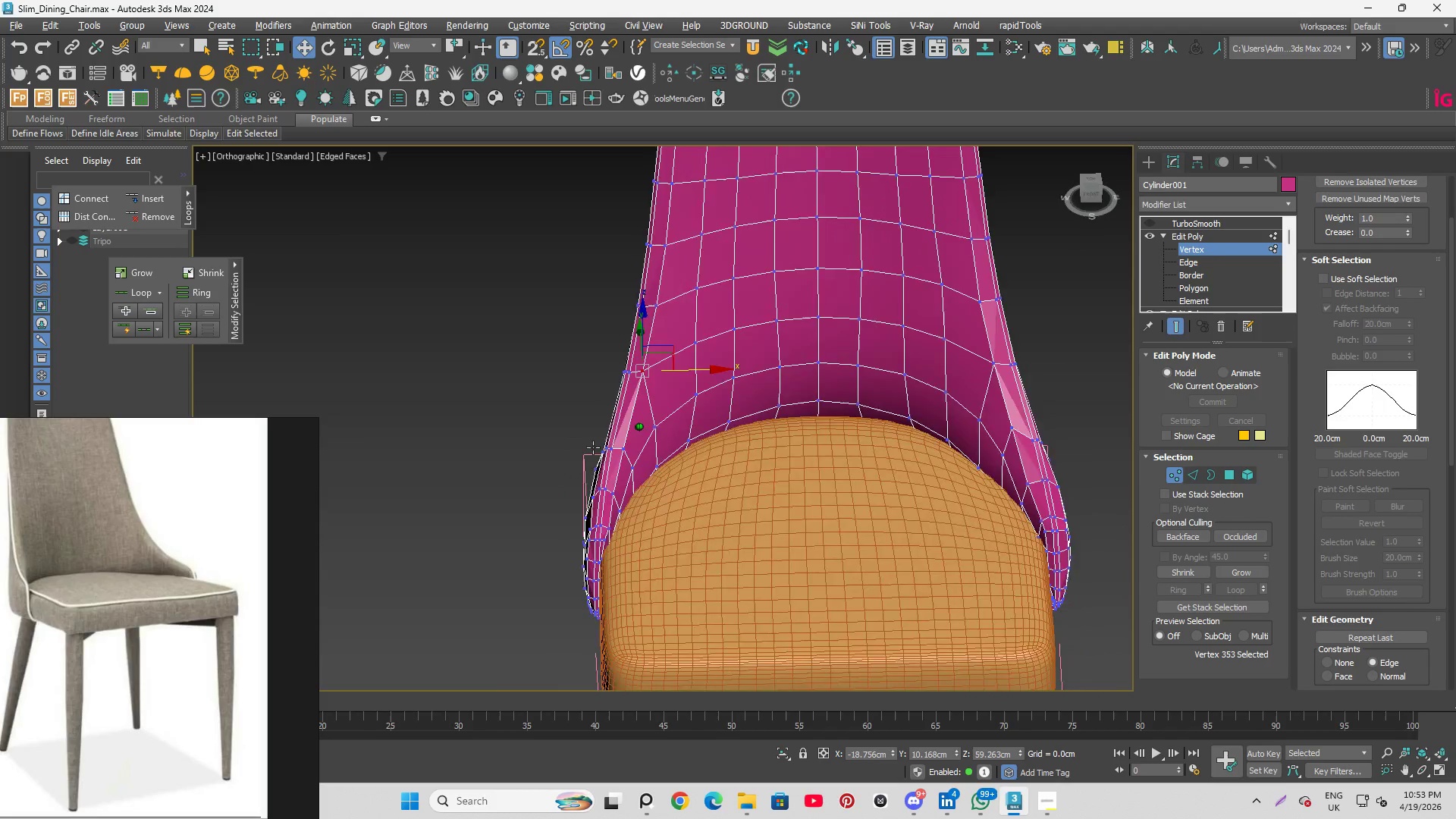 
hold_key(key=AltLeft, duration=1.09)
 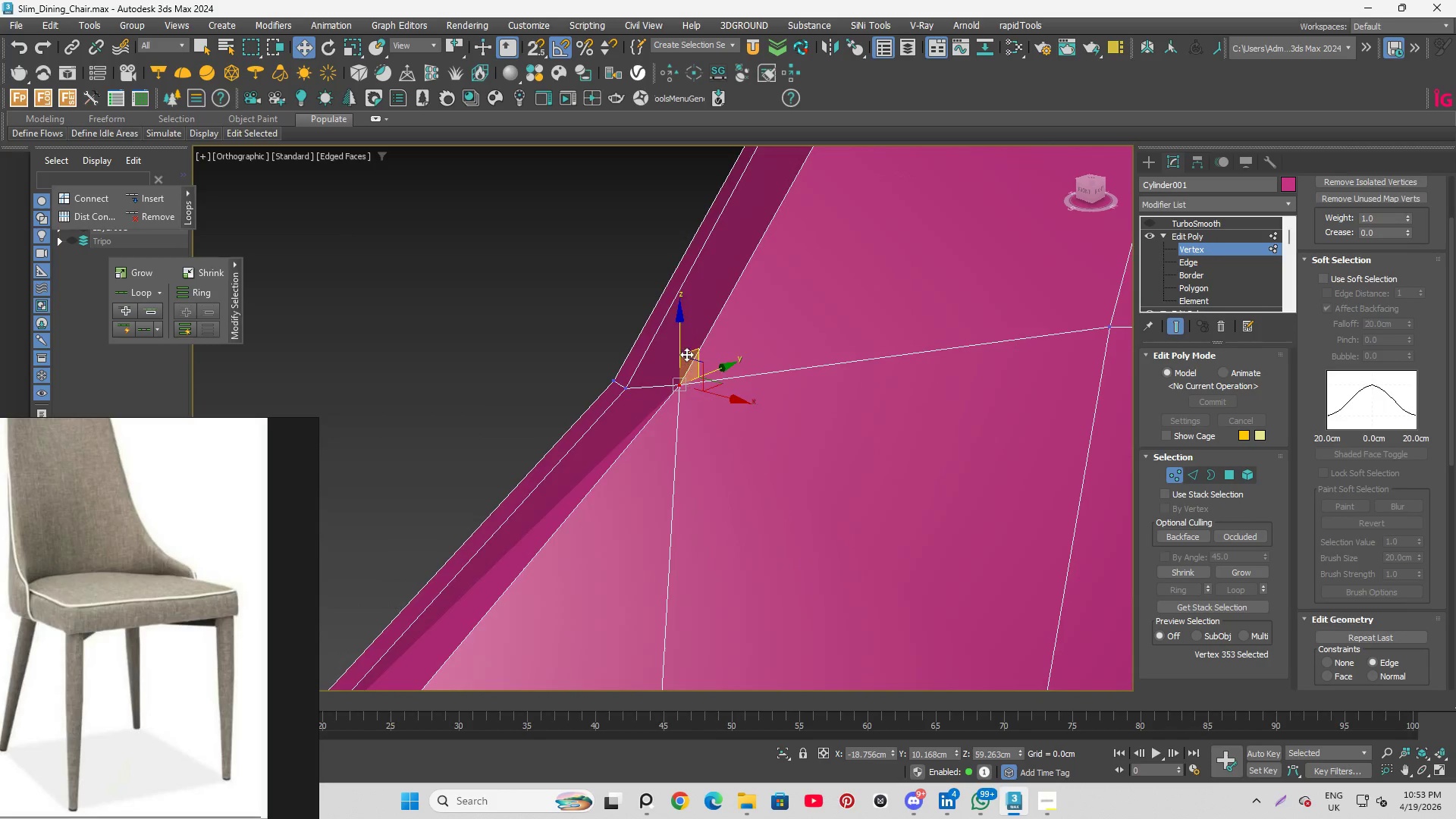 
scroll: coordinate [714, 386], scroll_direction: up, amount: 7.0
 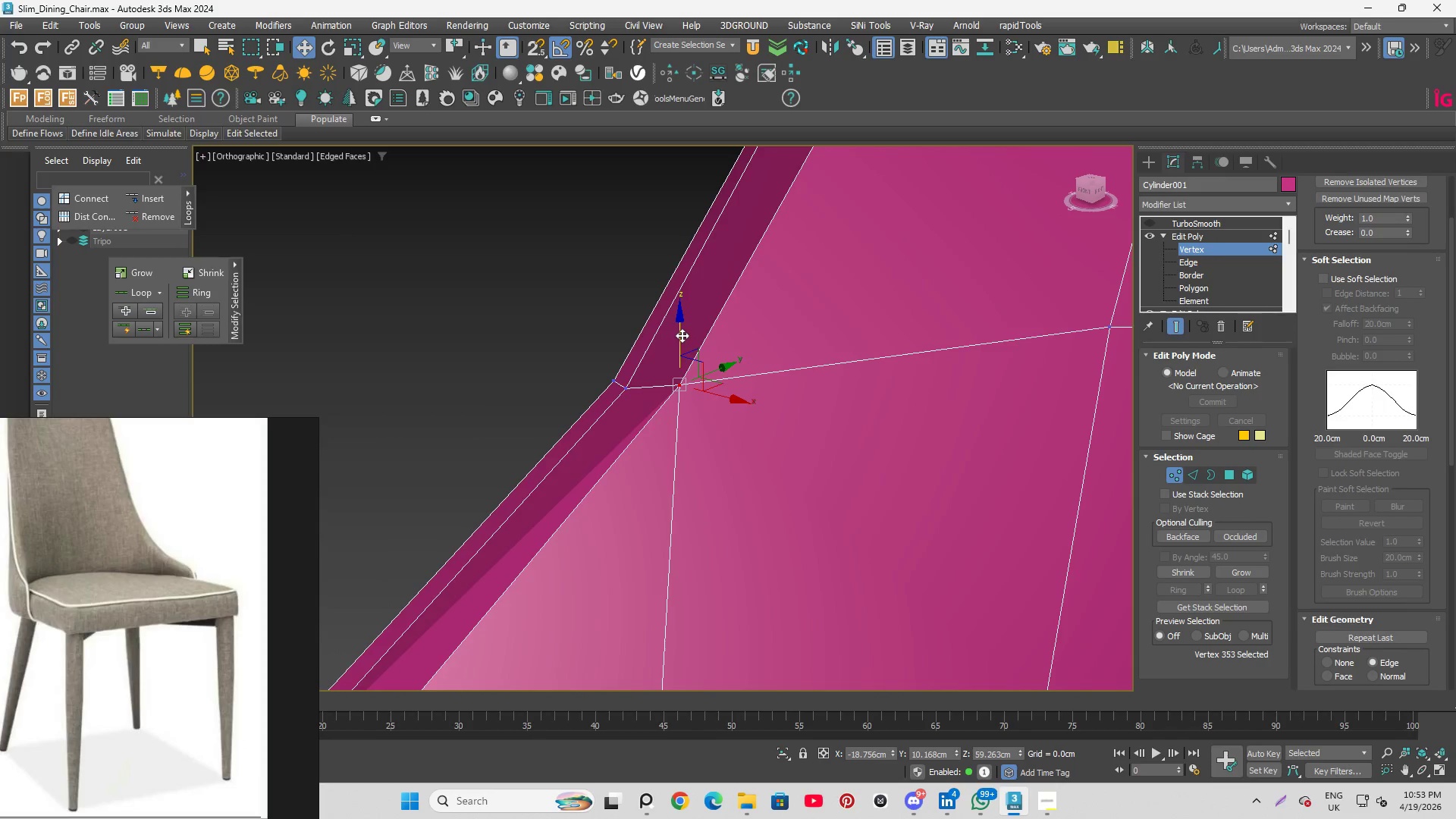 
left_click_drag(start_coordinate=[682, 335], to_coordinate=[688, 361])
 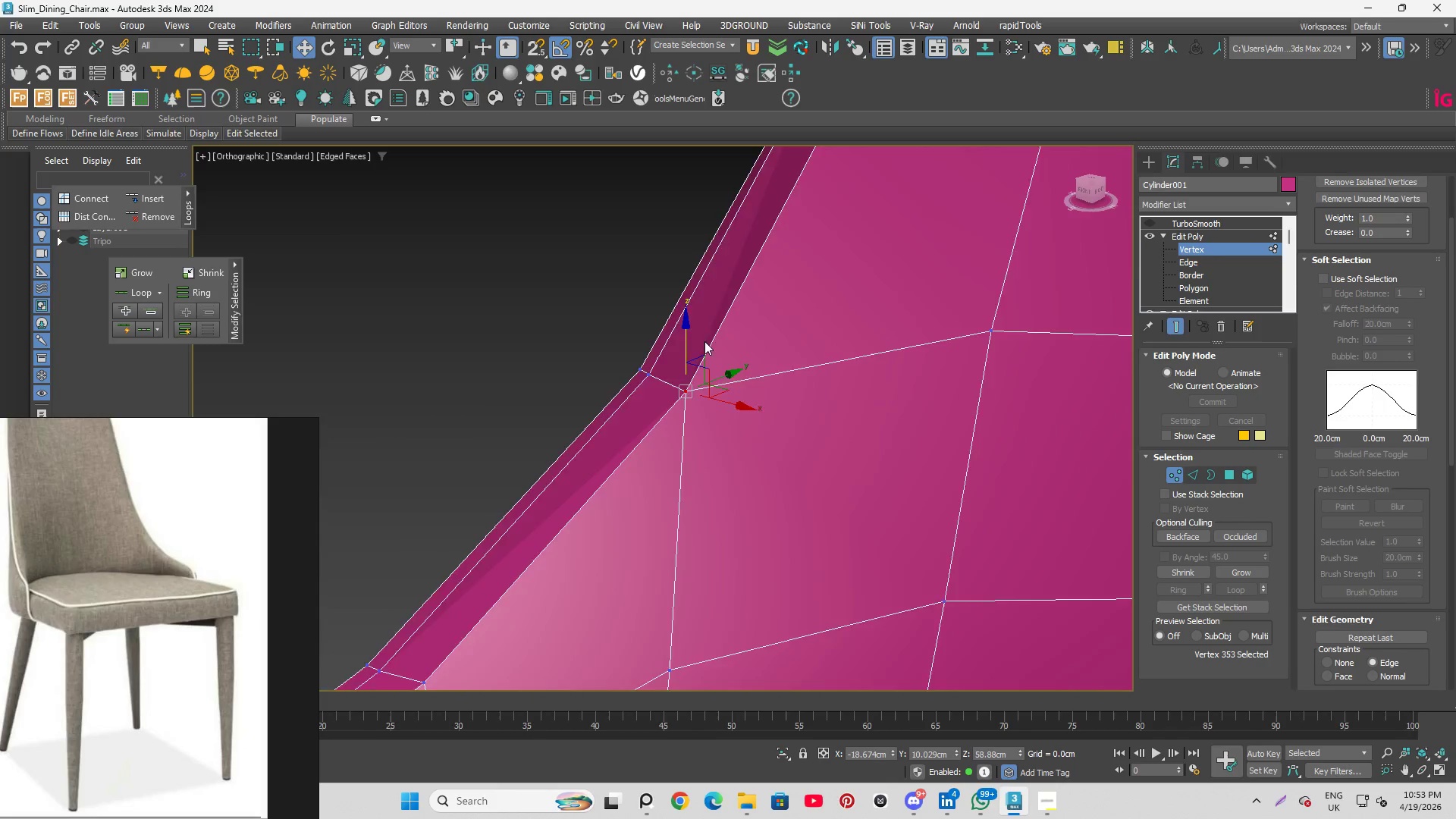 
hold_key(key=AltLeft, duration=1.05)
 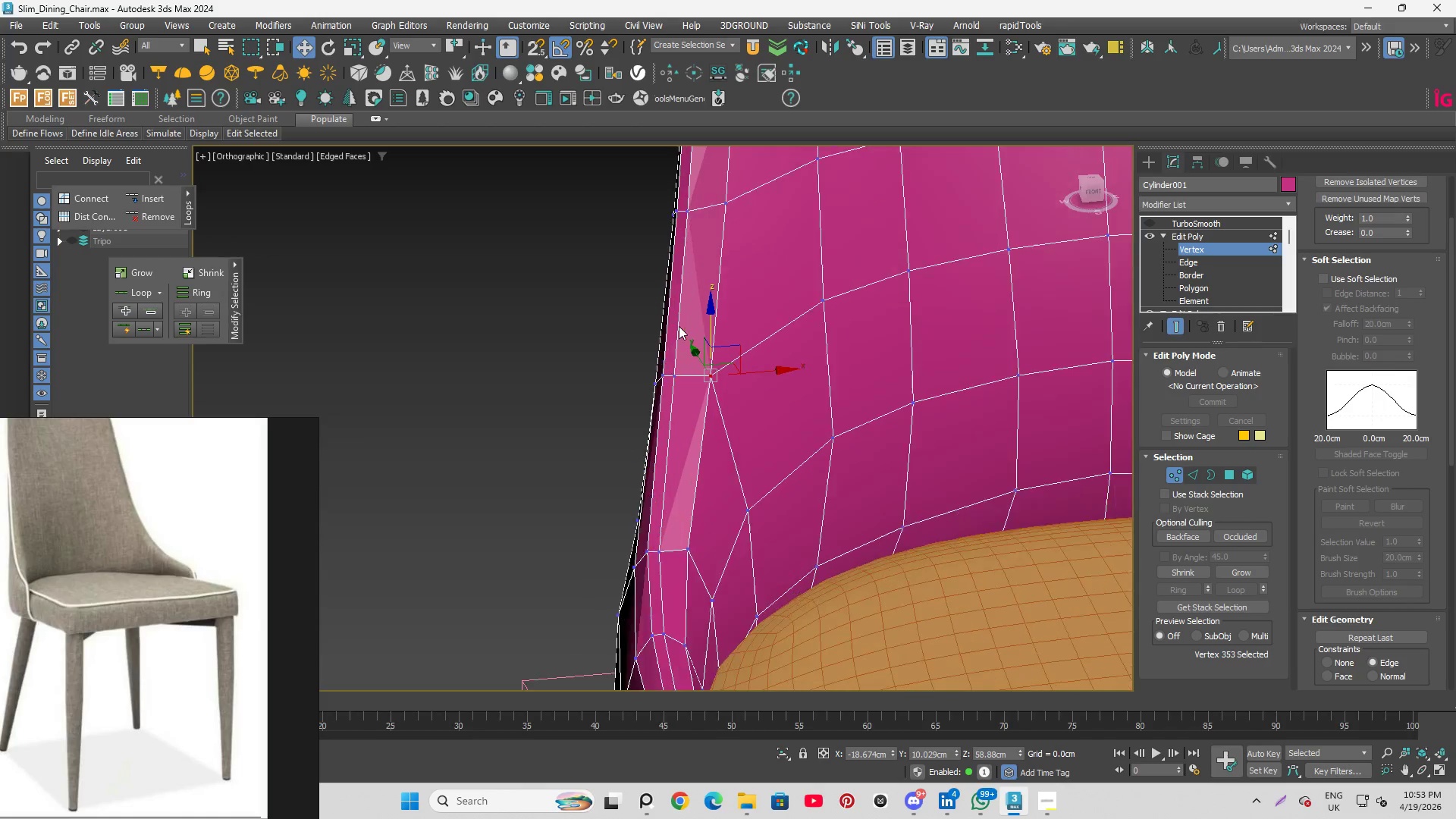 
scroll: coordinate [704, 344], scroll_direction: down, amount: 4.0
 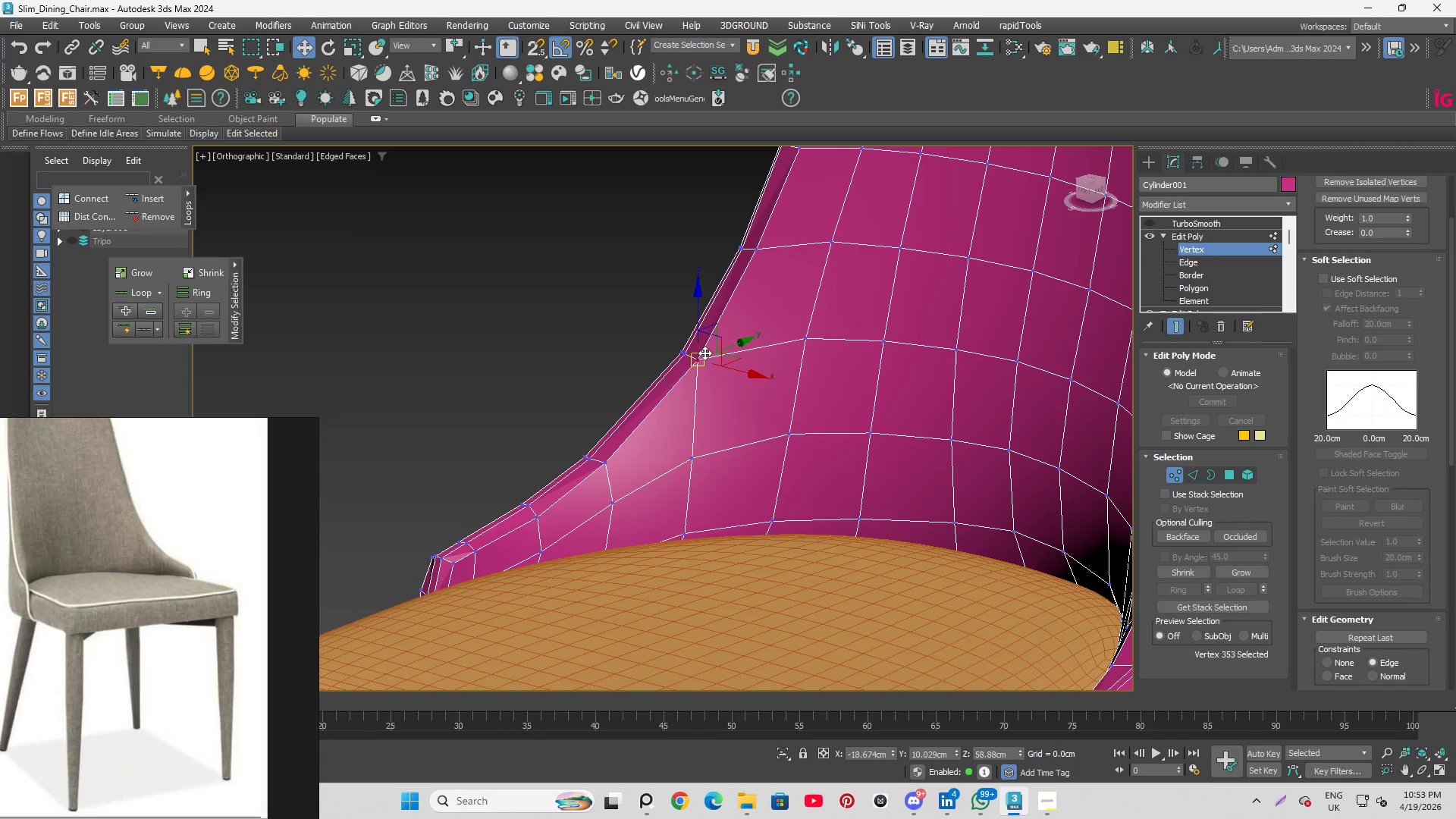 
hold_key(key=AltLeft, duration=1.58)
 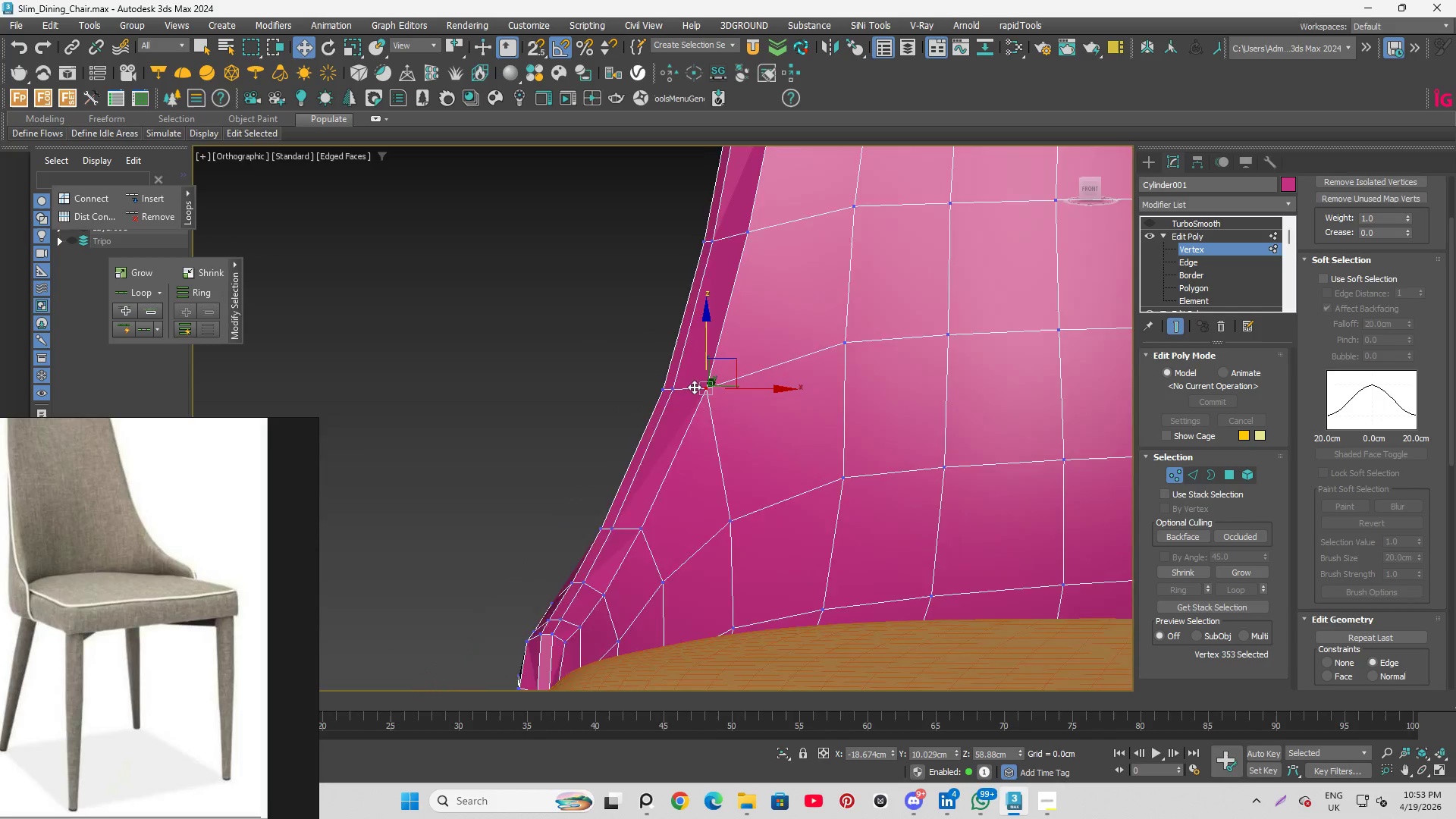 
scroll: coordinate [681, 326], scroll_direction: up, amount: 2.0
 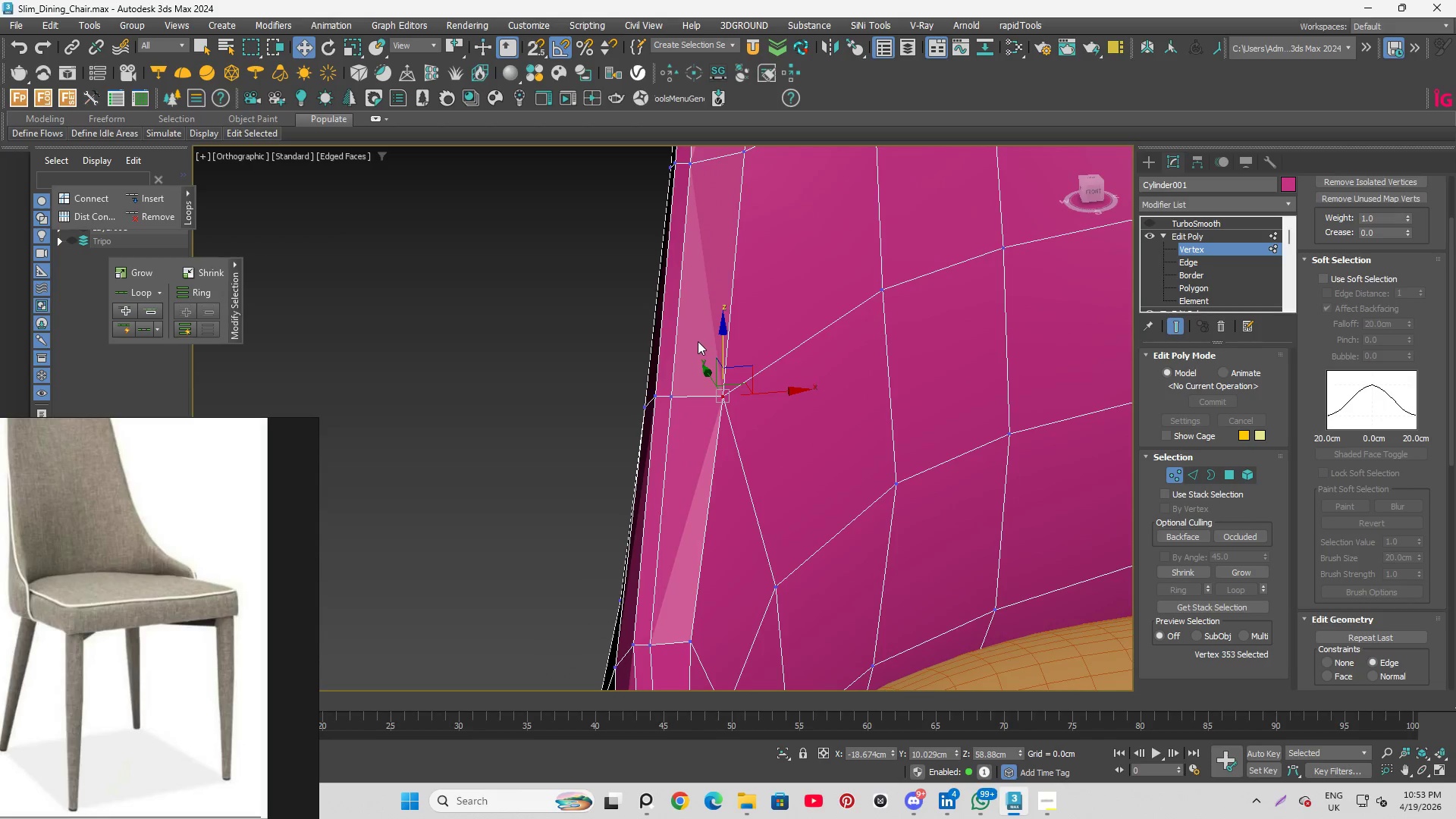 
hold_key(key=AltLeft, duration=1.45)
scroll: coordinate [699, 390], scroll_direction: down, amount: 2.0
 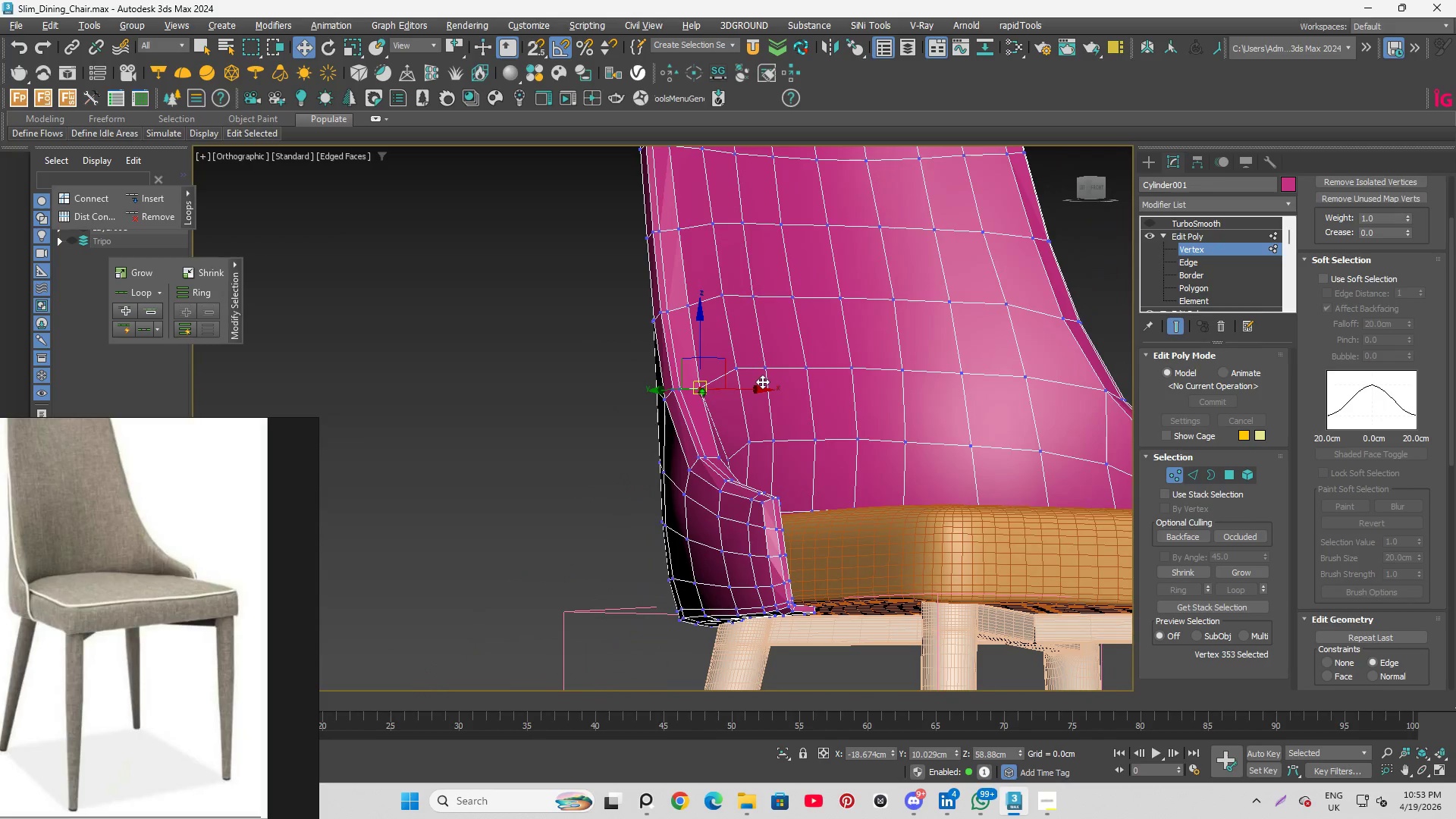 
key(Q)
 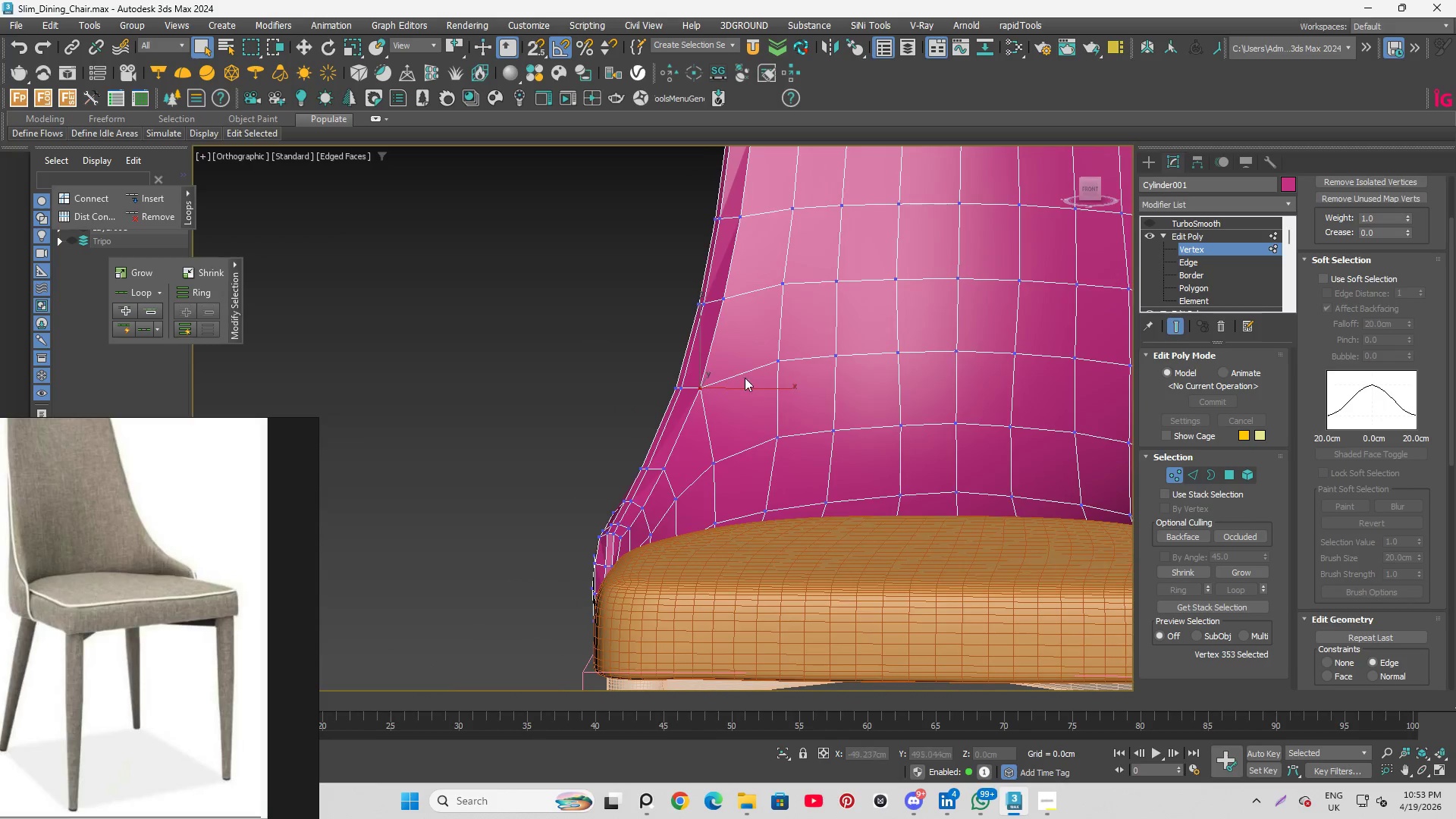 
hold_key(key=AltLeft, duration=0.98)
scroll: coordinate [719, 388], scroll_direction: down, amount: 1.0
 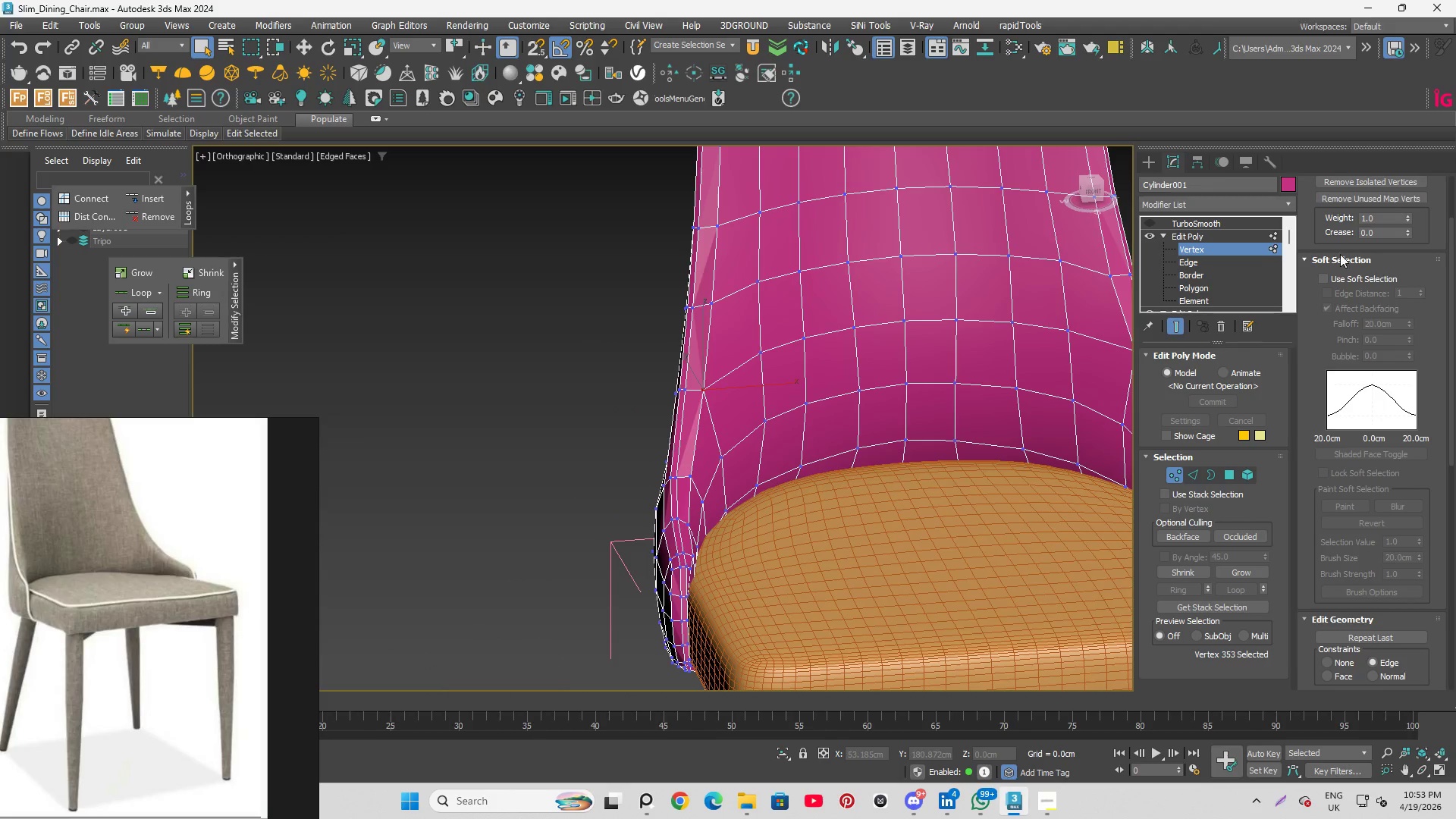 
left_click([1241, 251])
 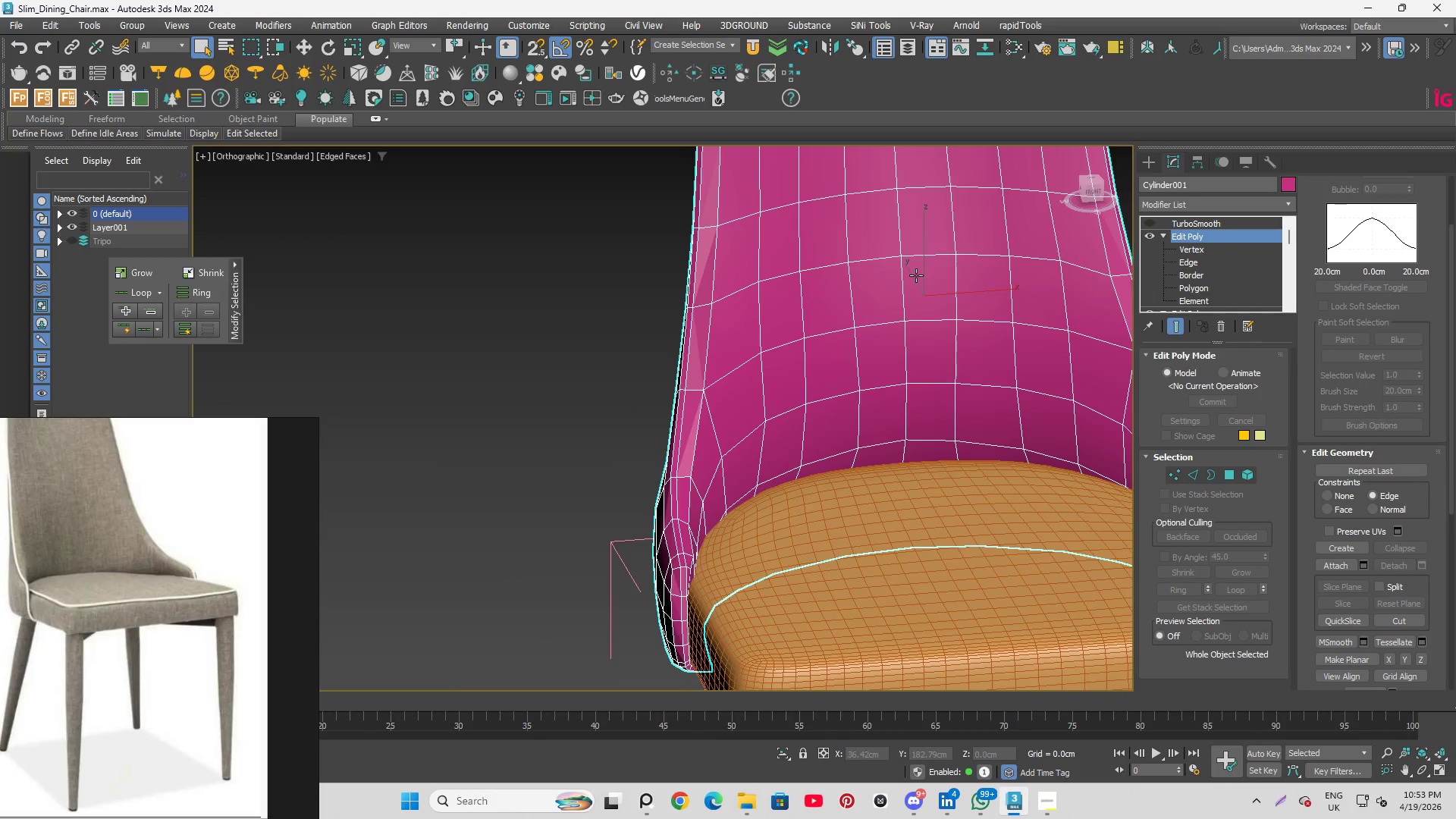 
hold_key(key=AltLeft, duration=2.67)
 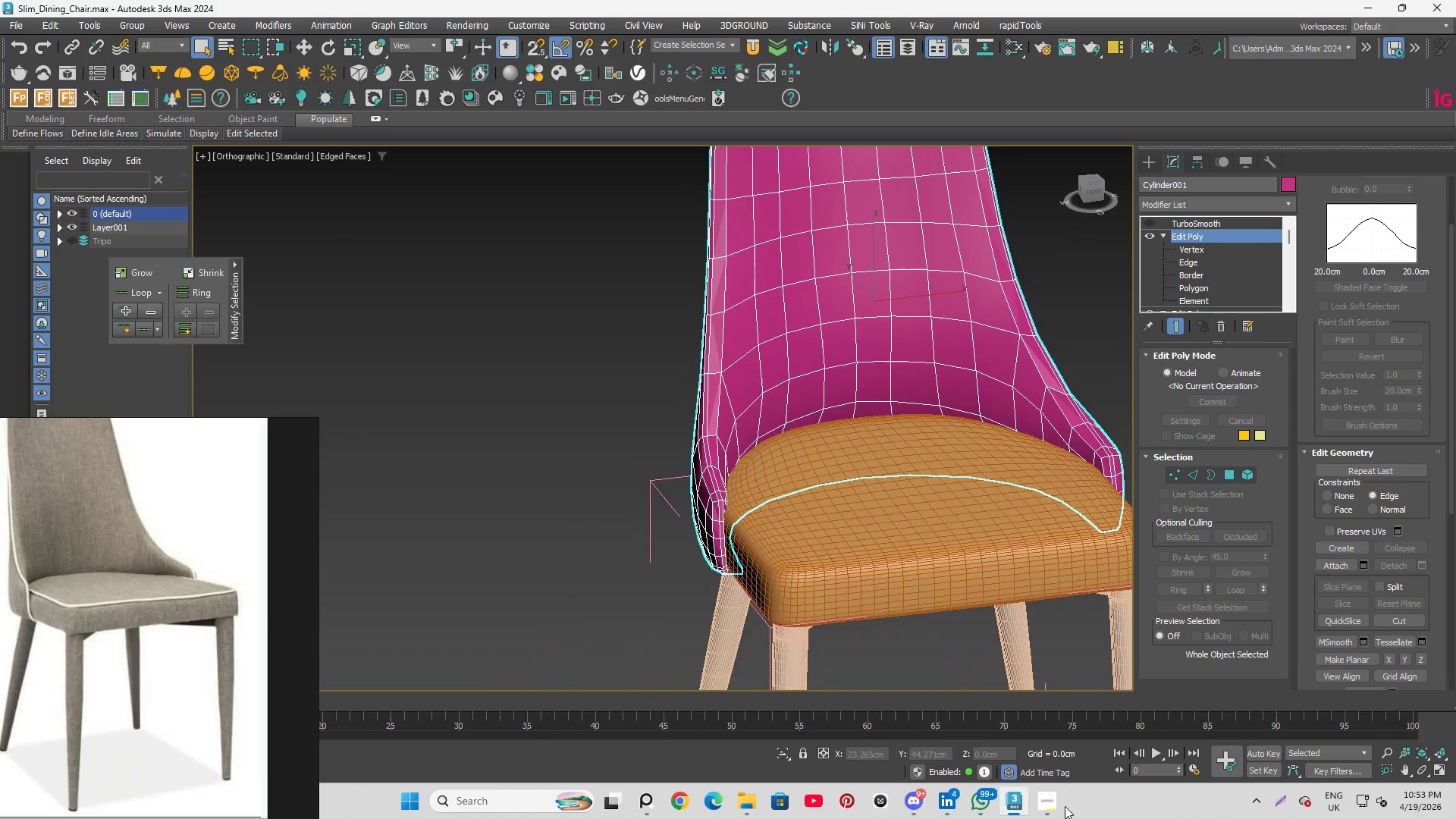 
scroll: coordinate [752, 325], scroll_direction: down, amount: 1.0
 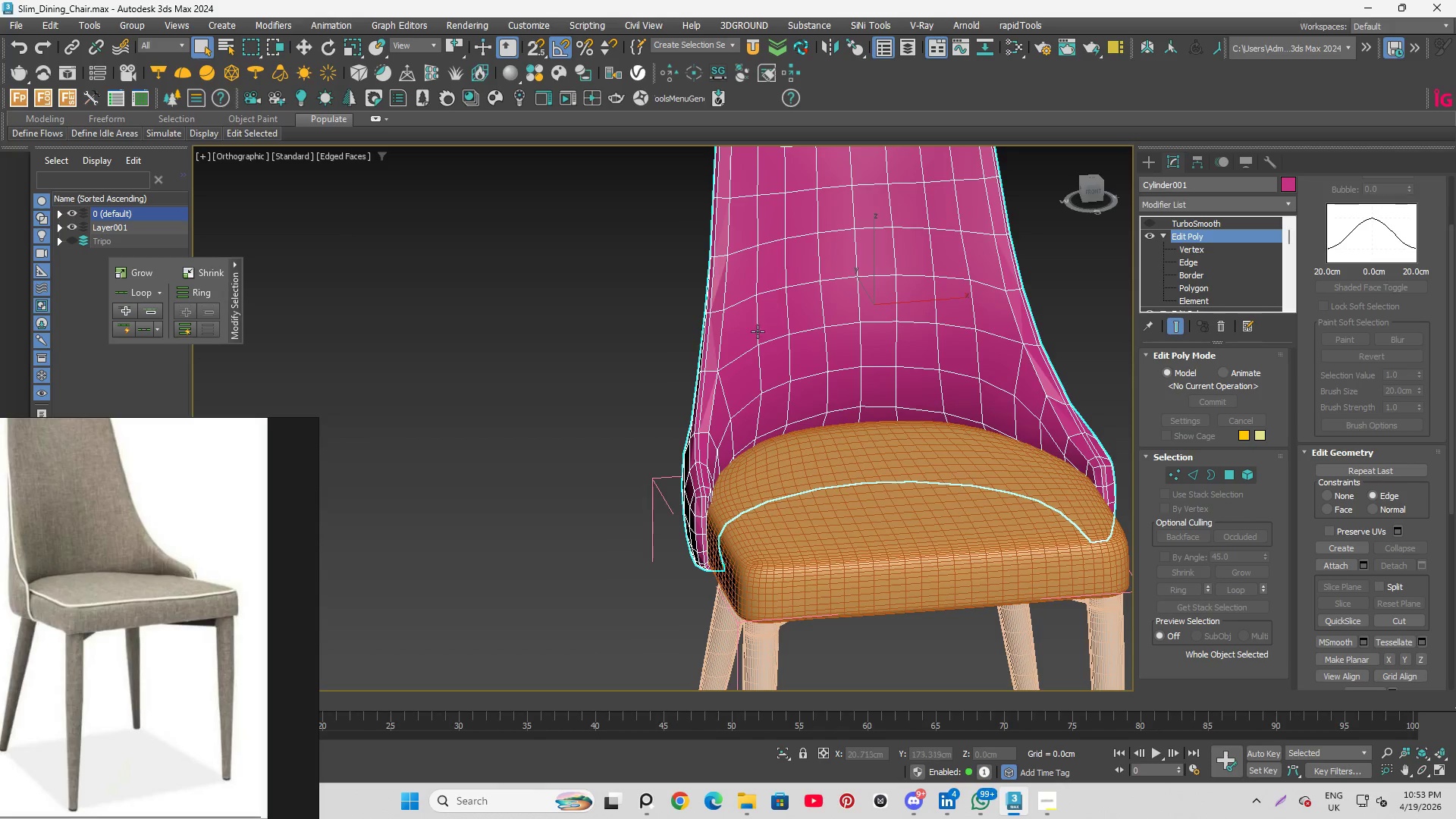 
left_click([1064, 807])